 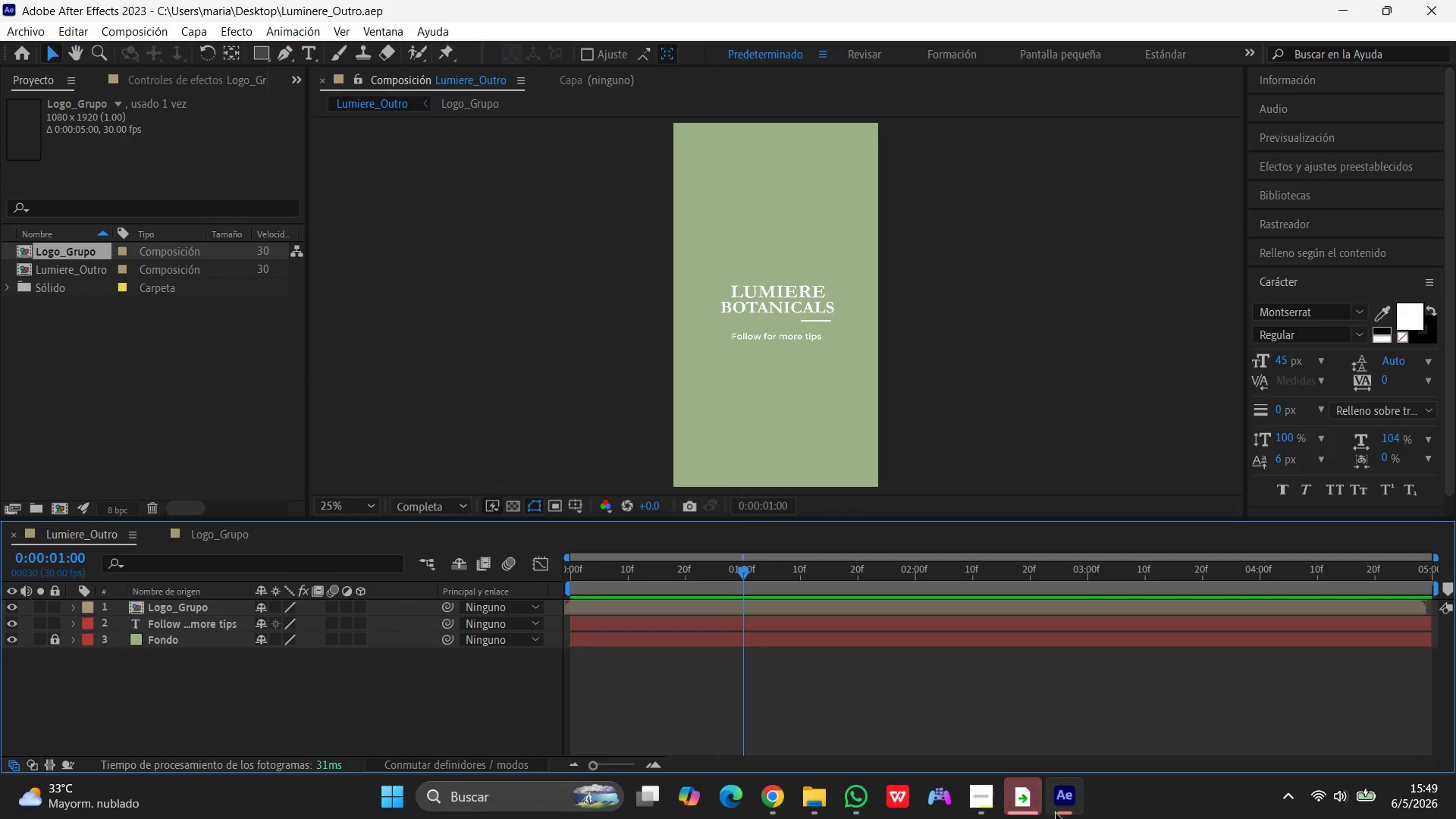 
left_click([1027, 629])
 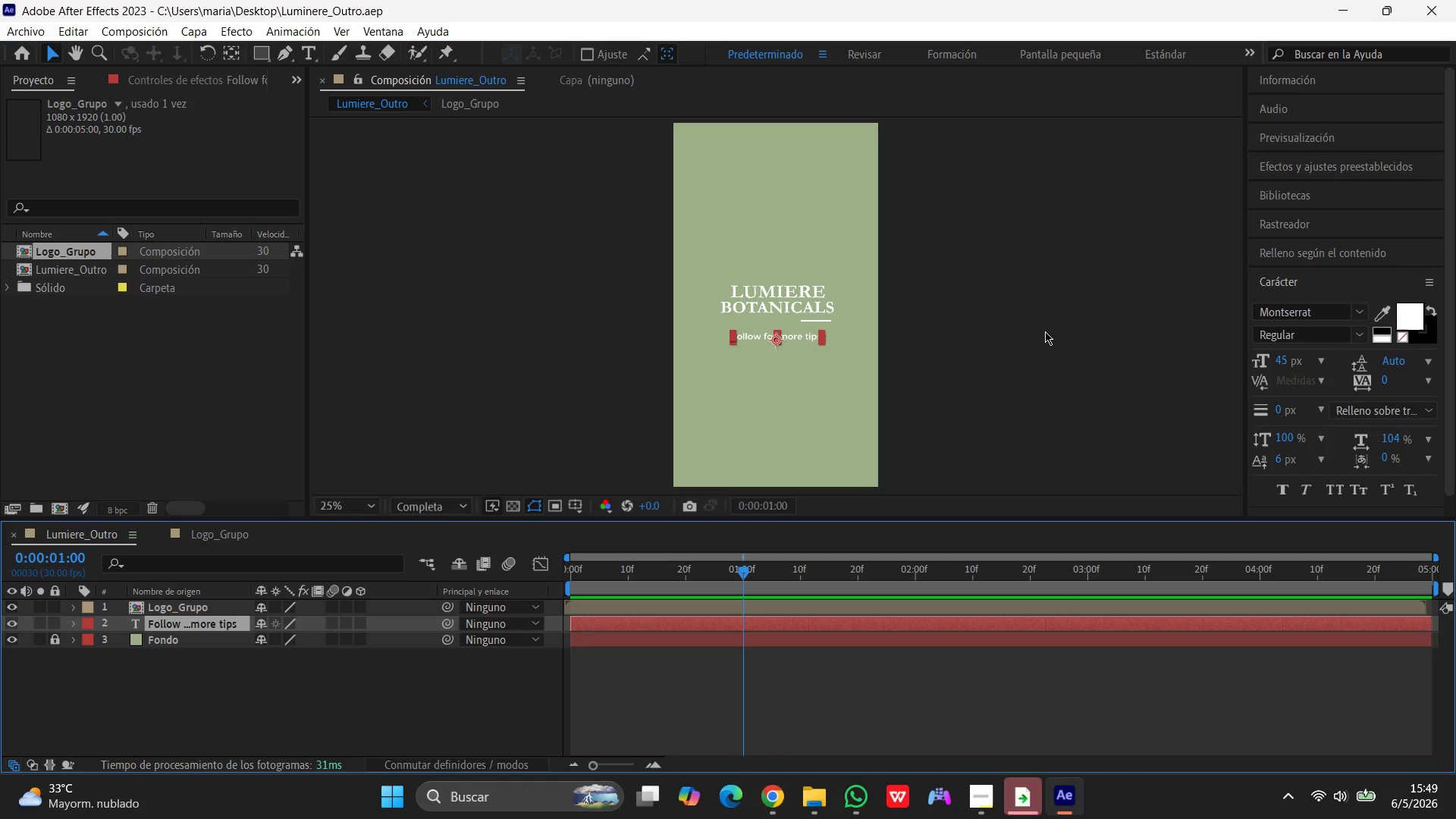 
wait(17.2)
 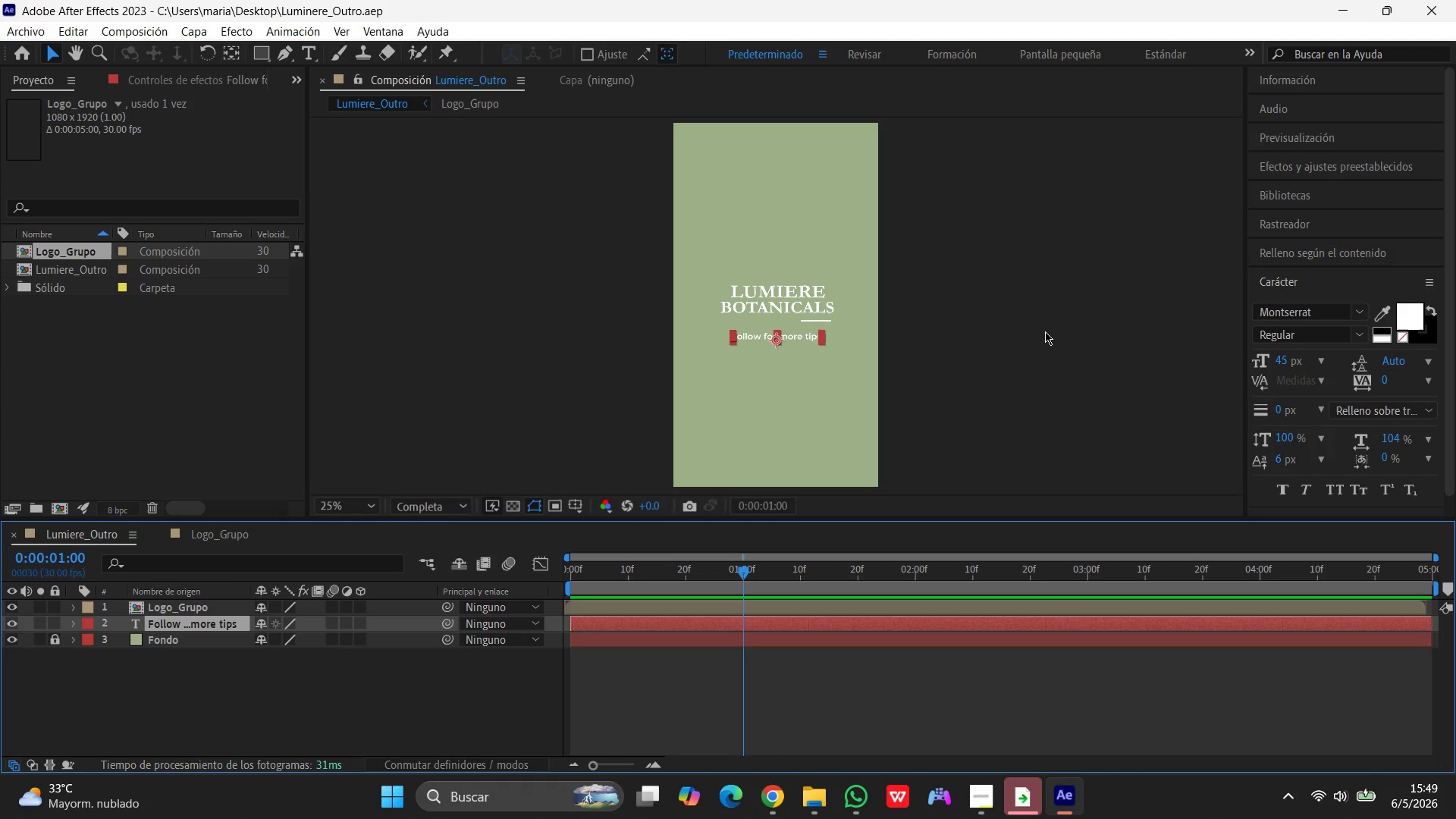 
left_click([1047, 338])
 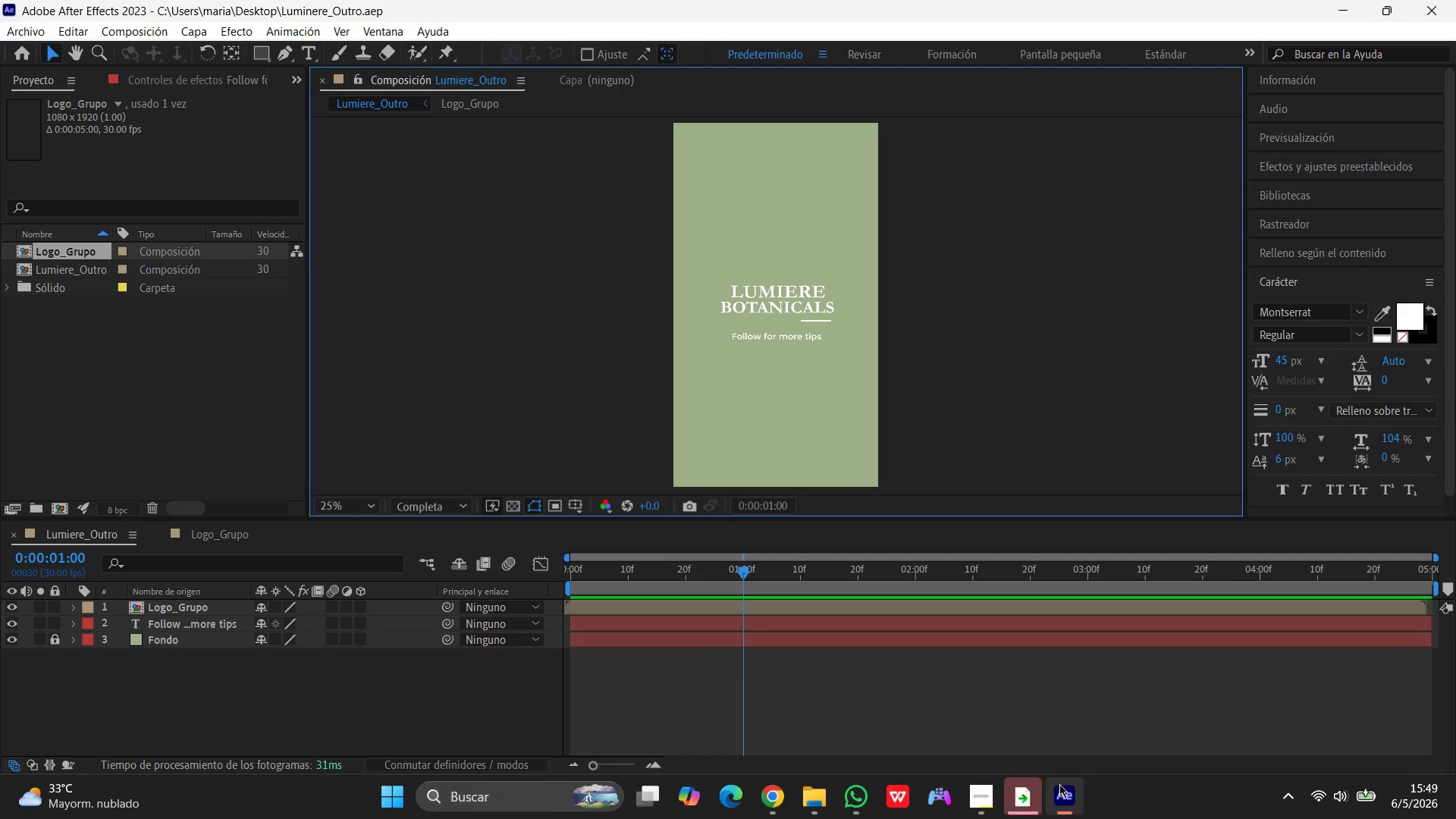 
left_click([1060, 804])